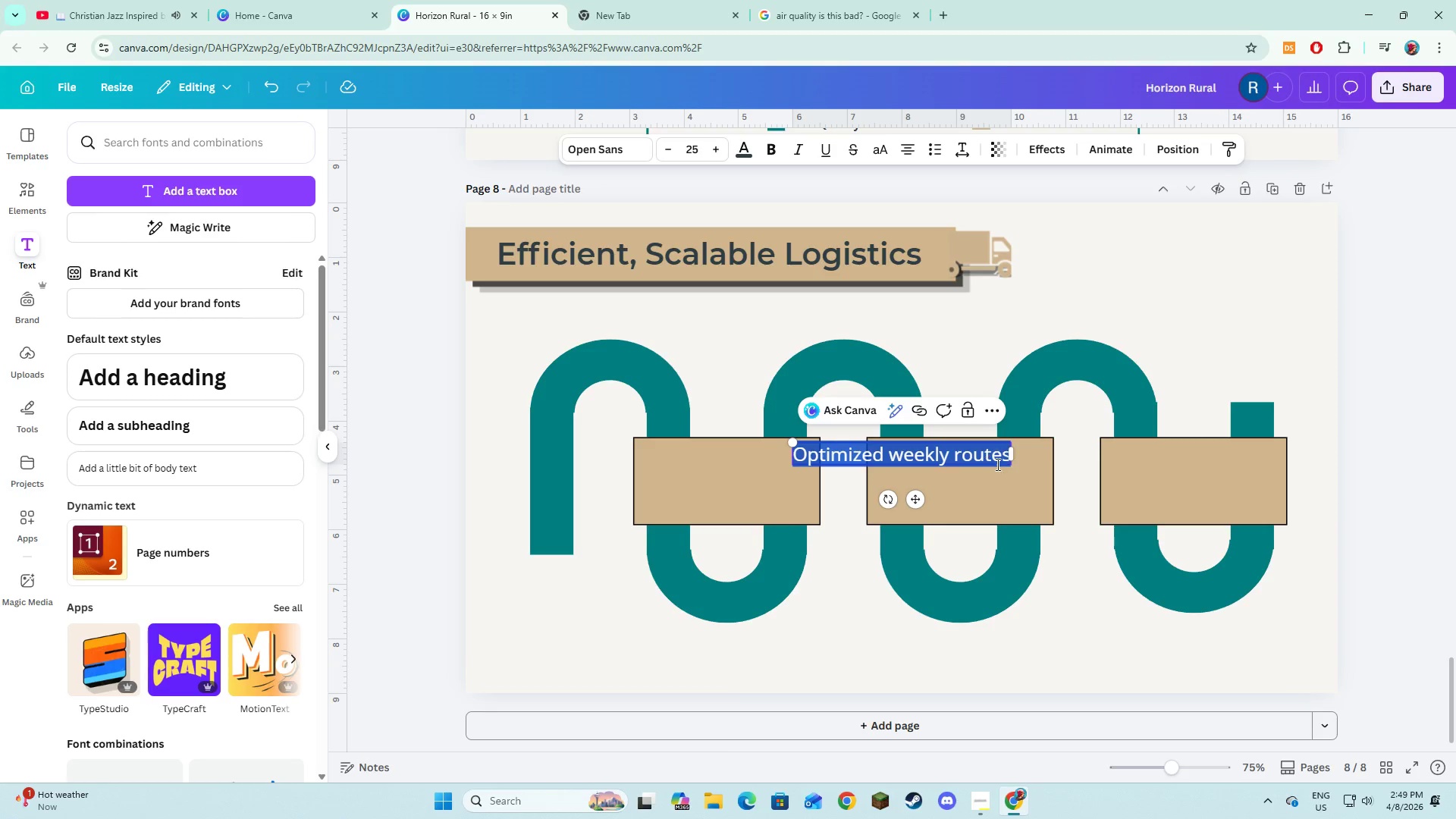 
left_click_drag(start_coordinate=[1012, 453], to_coordinate=[1004, 456])
 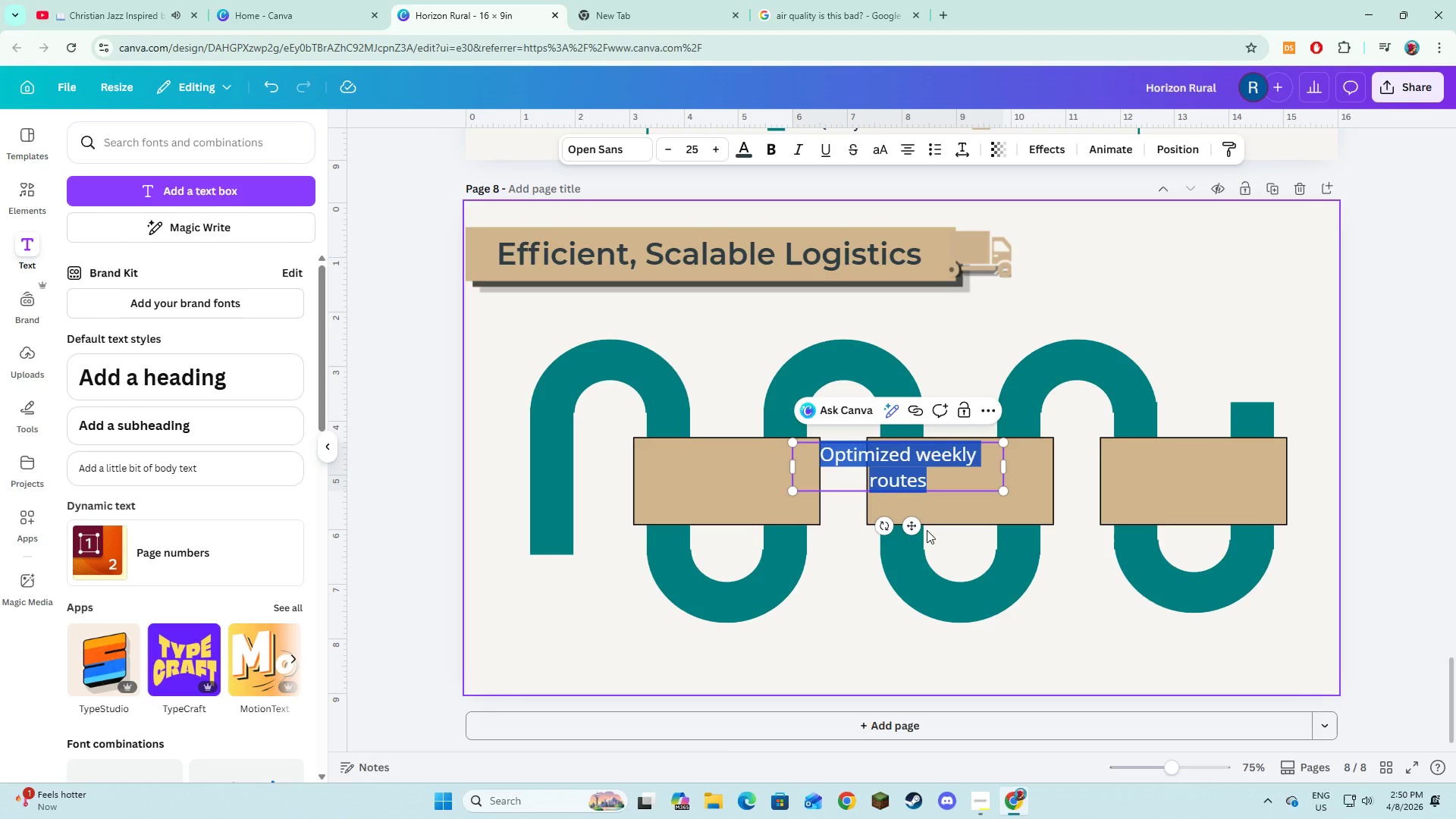 
left_click_drag(start_coordinate=[915, 529], to_coordinate=[755, 538])
 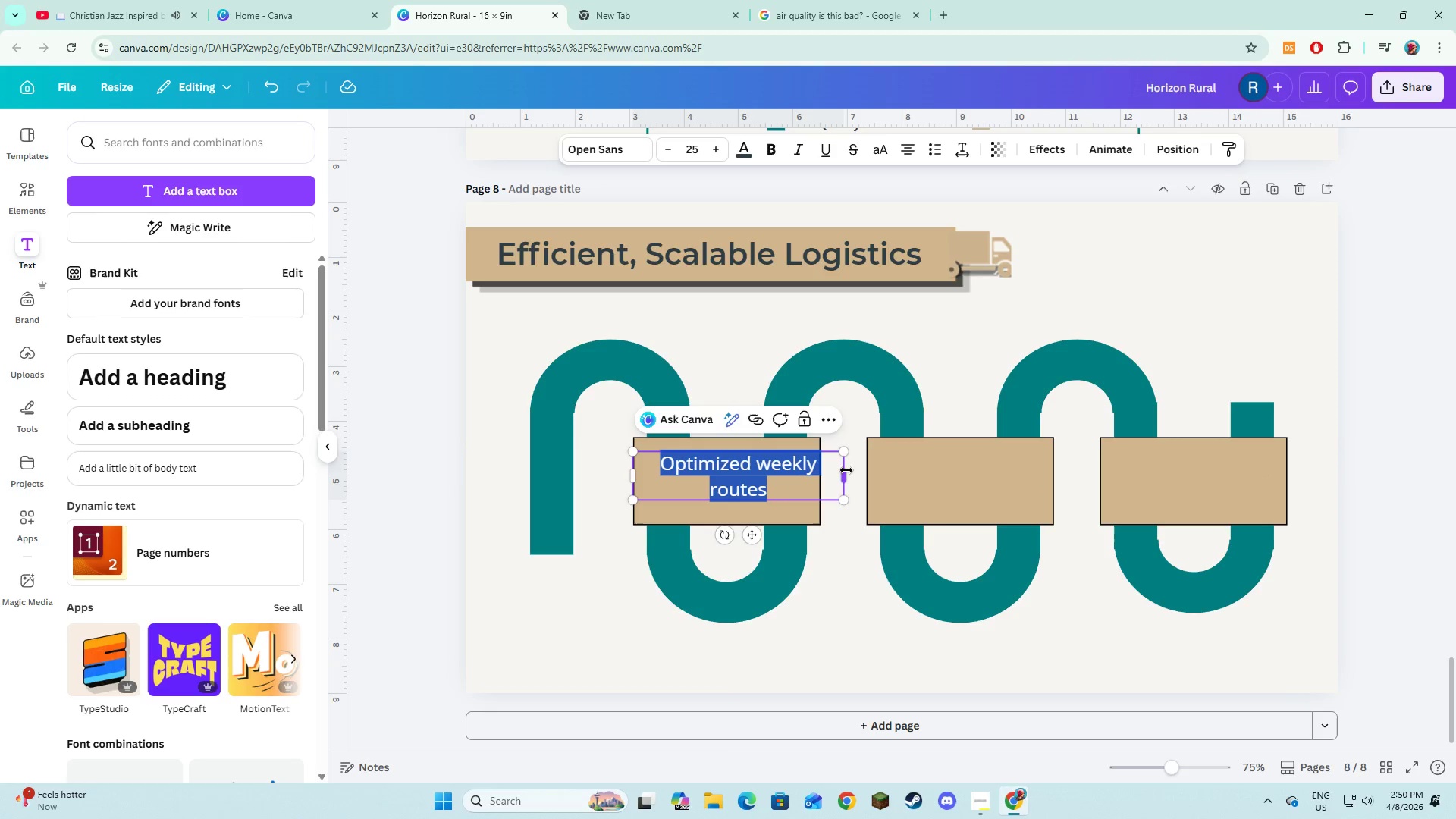 
left_click_drag(start_coordinate=[847, 471], to_coordinate=[823, 478])
 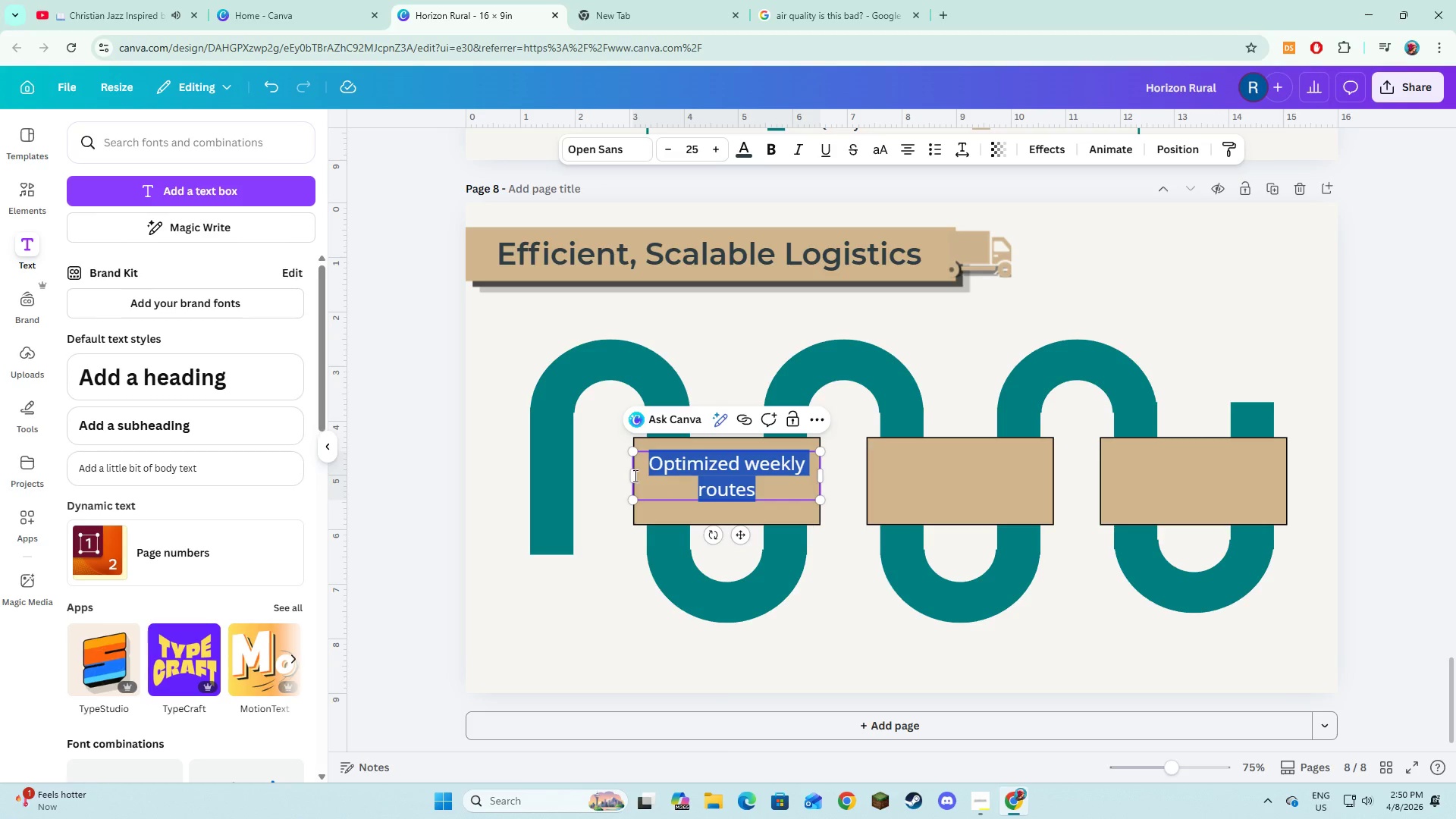 
left_click_drag(start_coordinate=[630, 472], to_coordinate=[635, 475])
 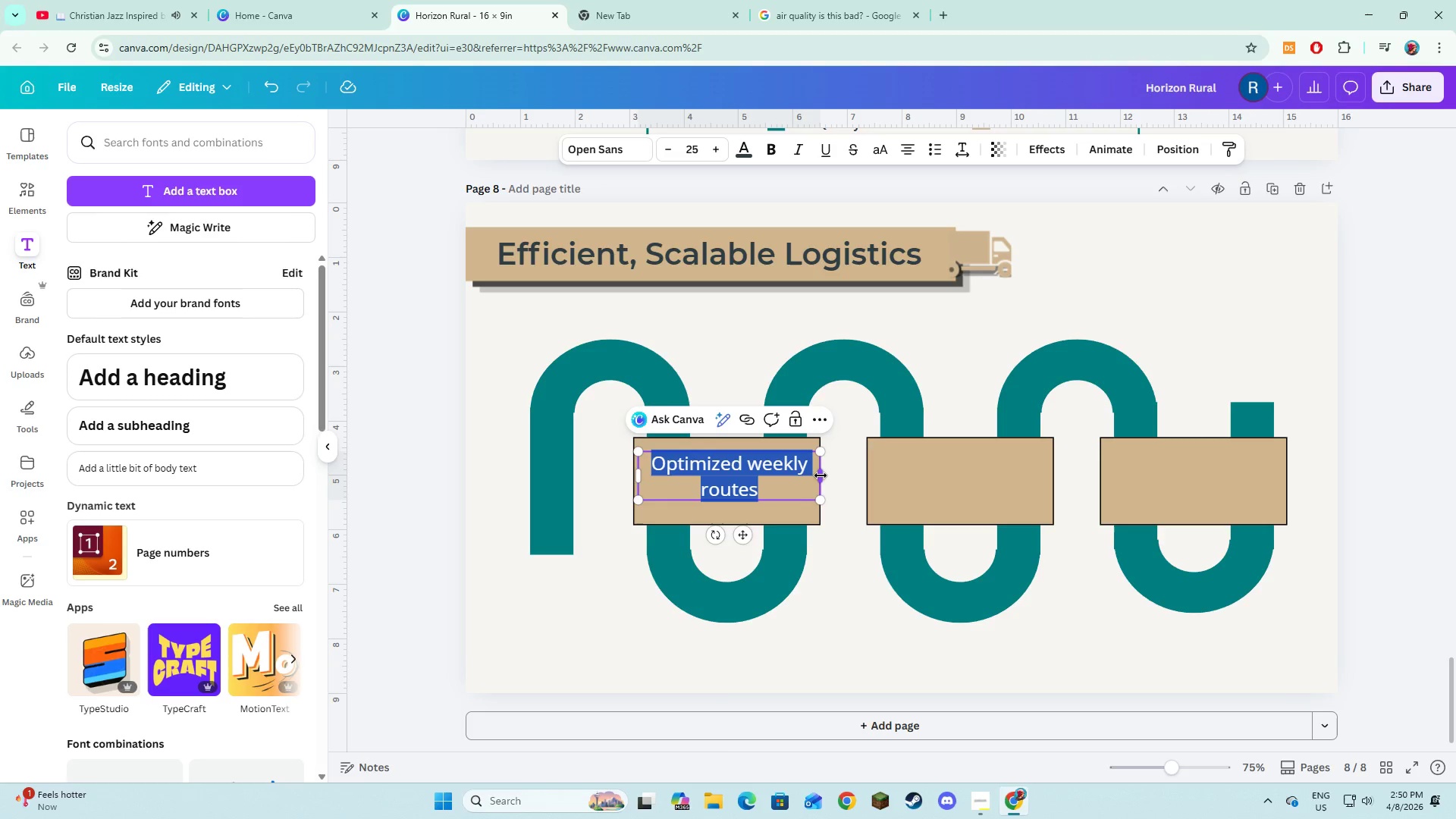 
left_click_drag(start_coordinate=[821, 475], to_coordinate=[816, 478])
 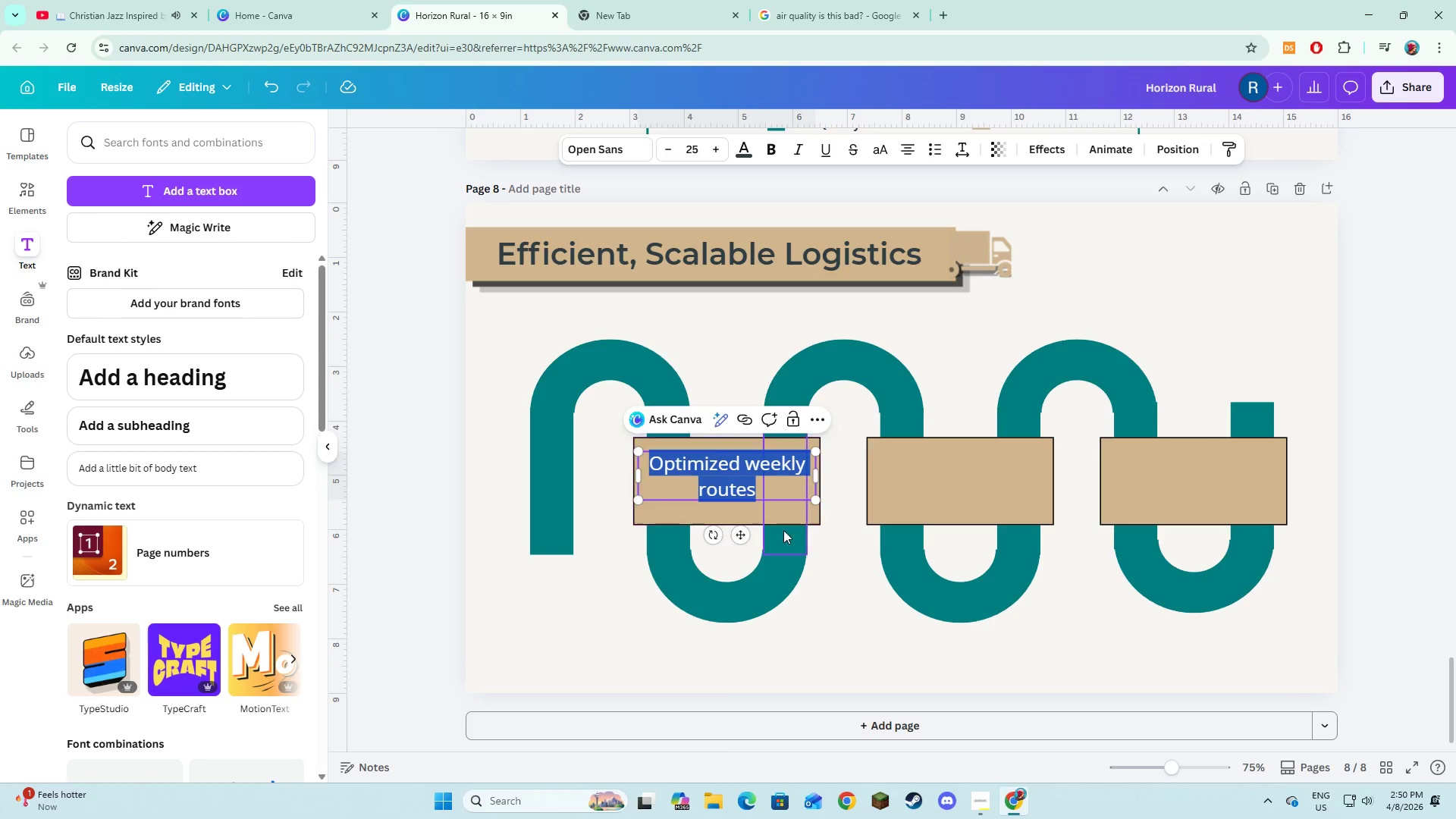 
left_click([785, 530])
 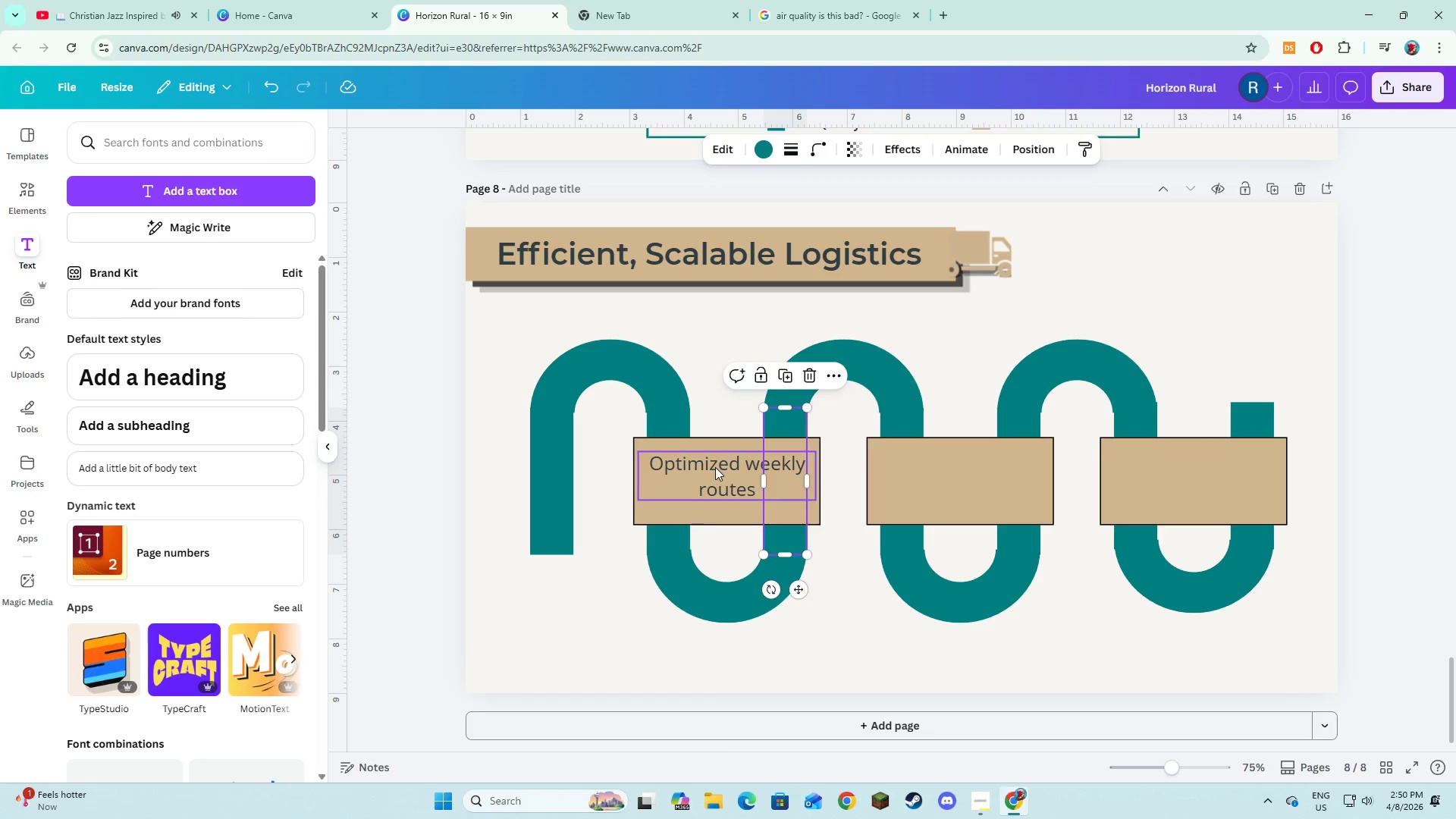 
left_click([715, 467])
 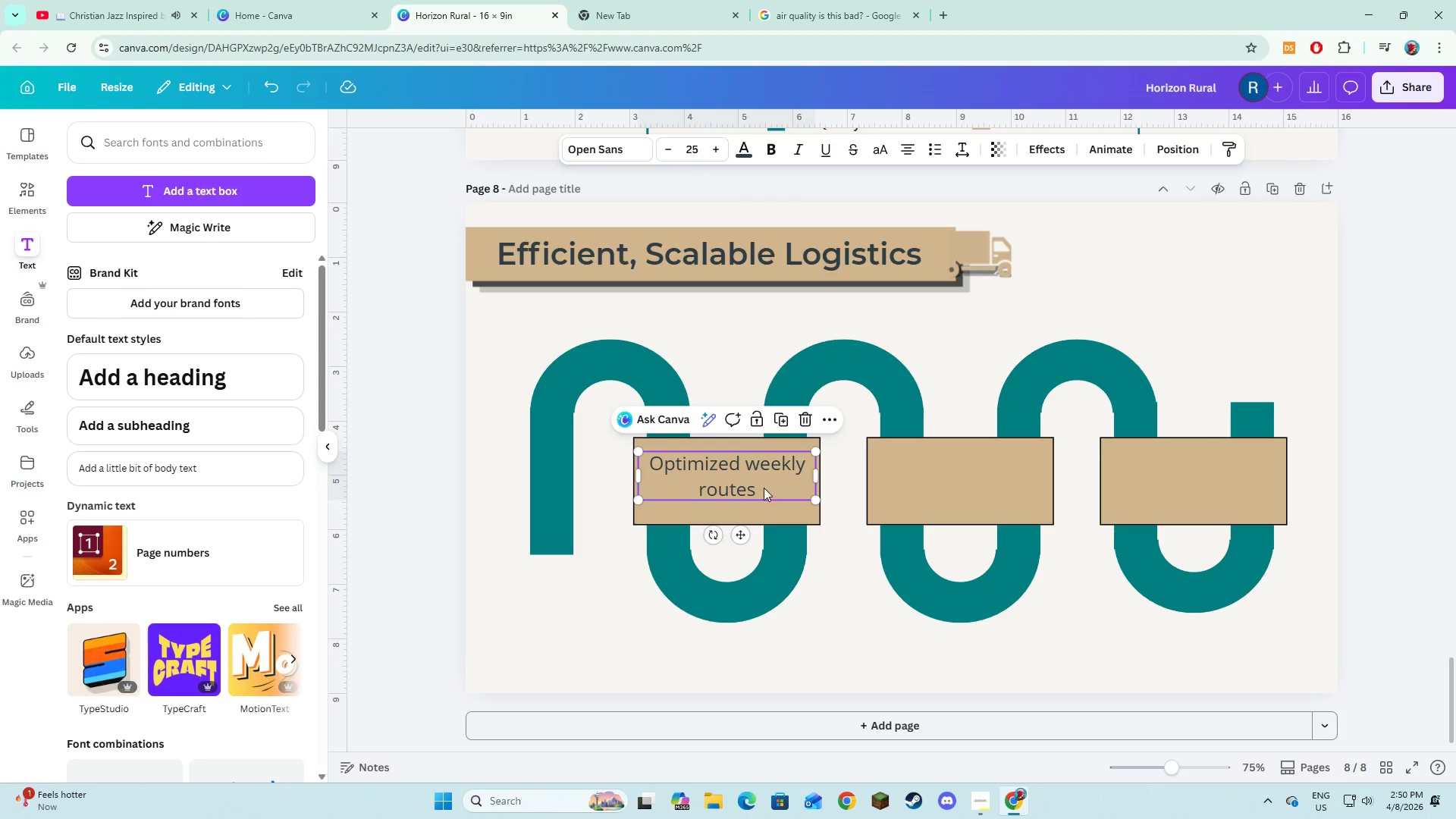 
left_click([774, 417])
 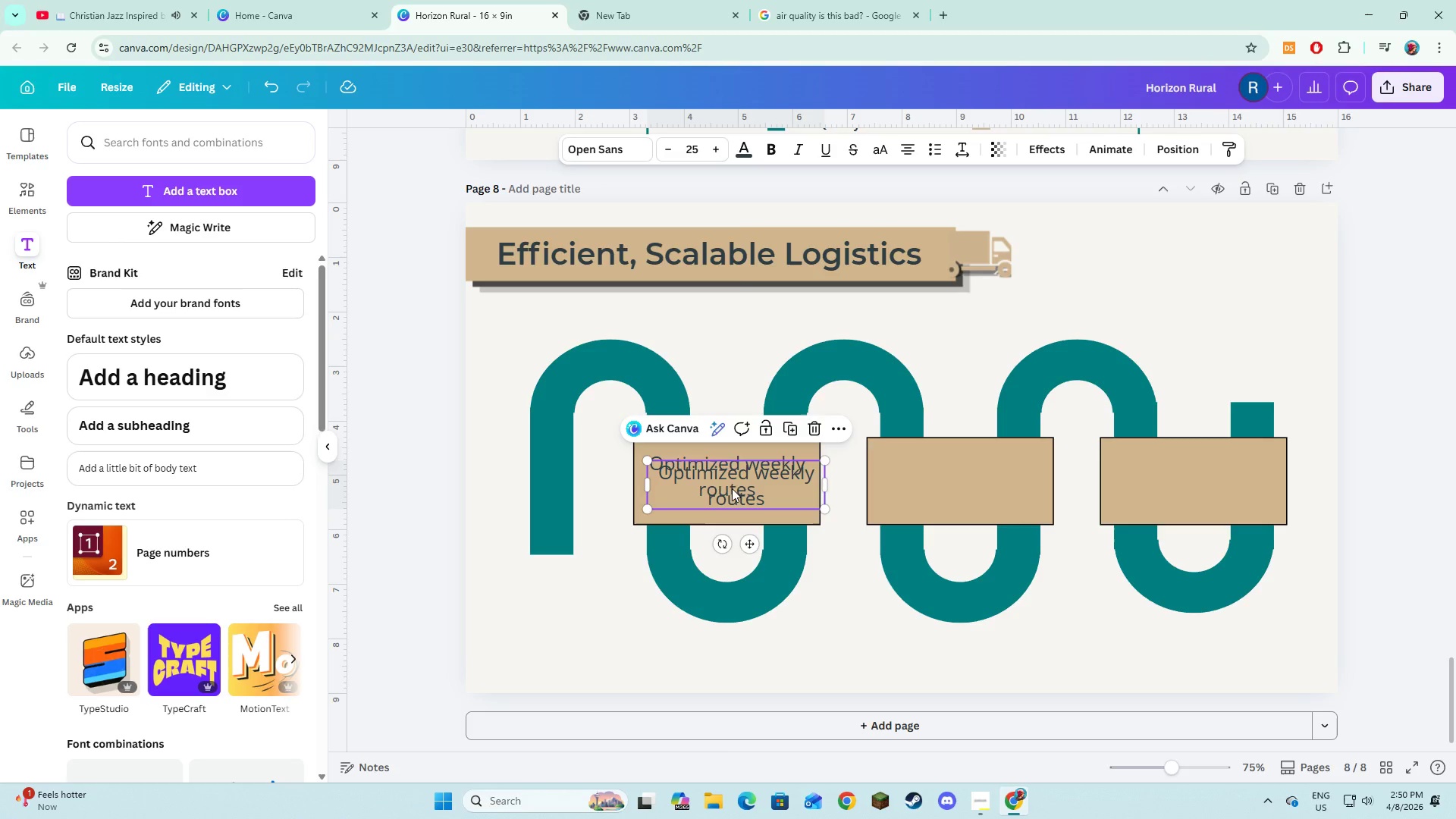 
left_click_drag(start_coordinate=[730, 488], to_coordinate=[952, 482])
 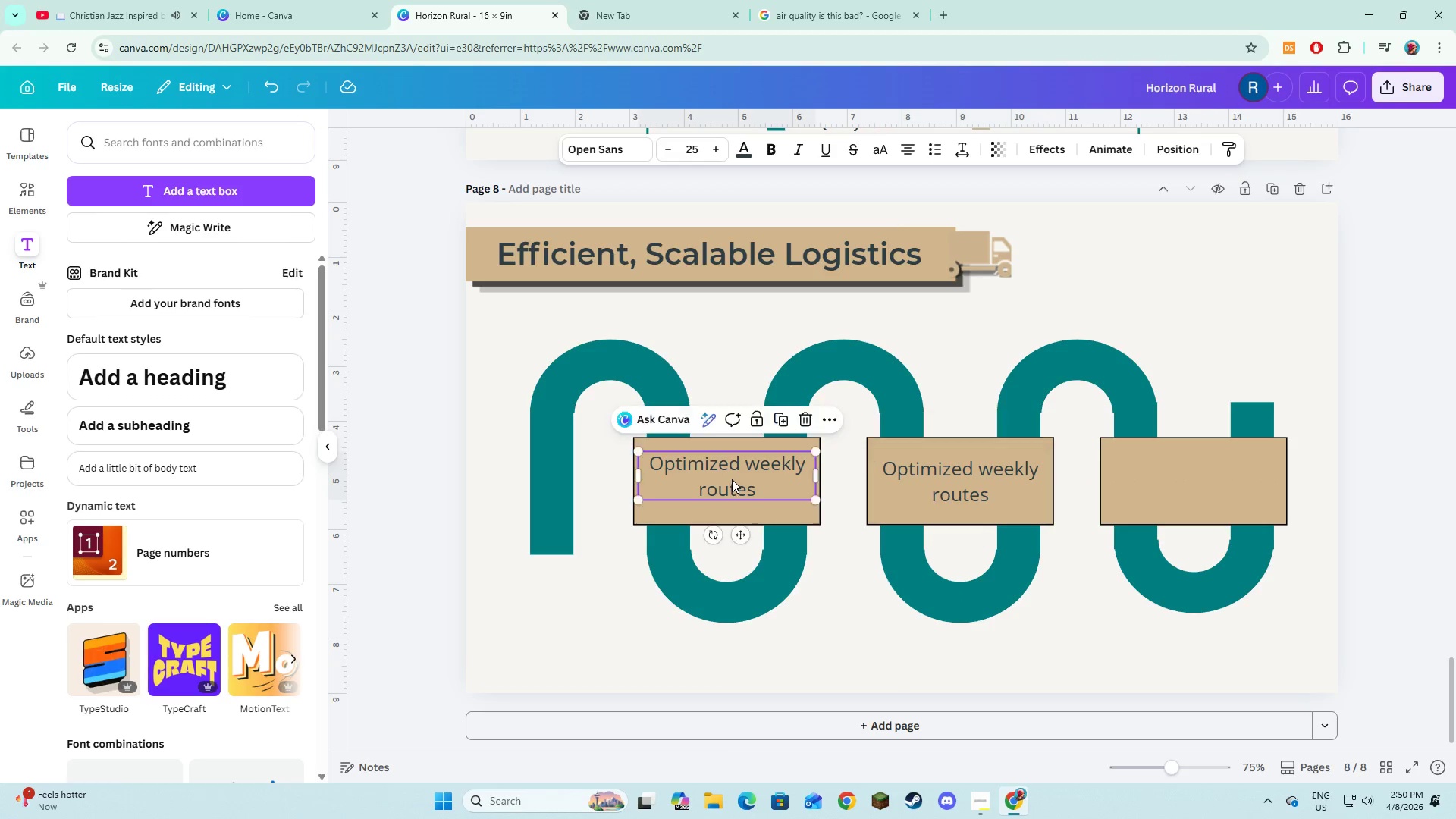 
left_click_drag(start_coordinate=[732, 479], to_coordinate=[731, 484])
 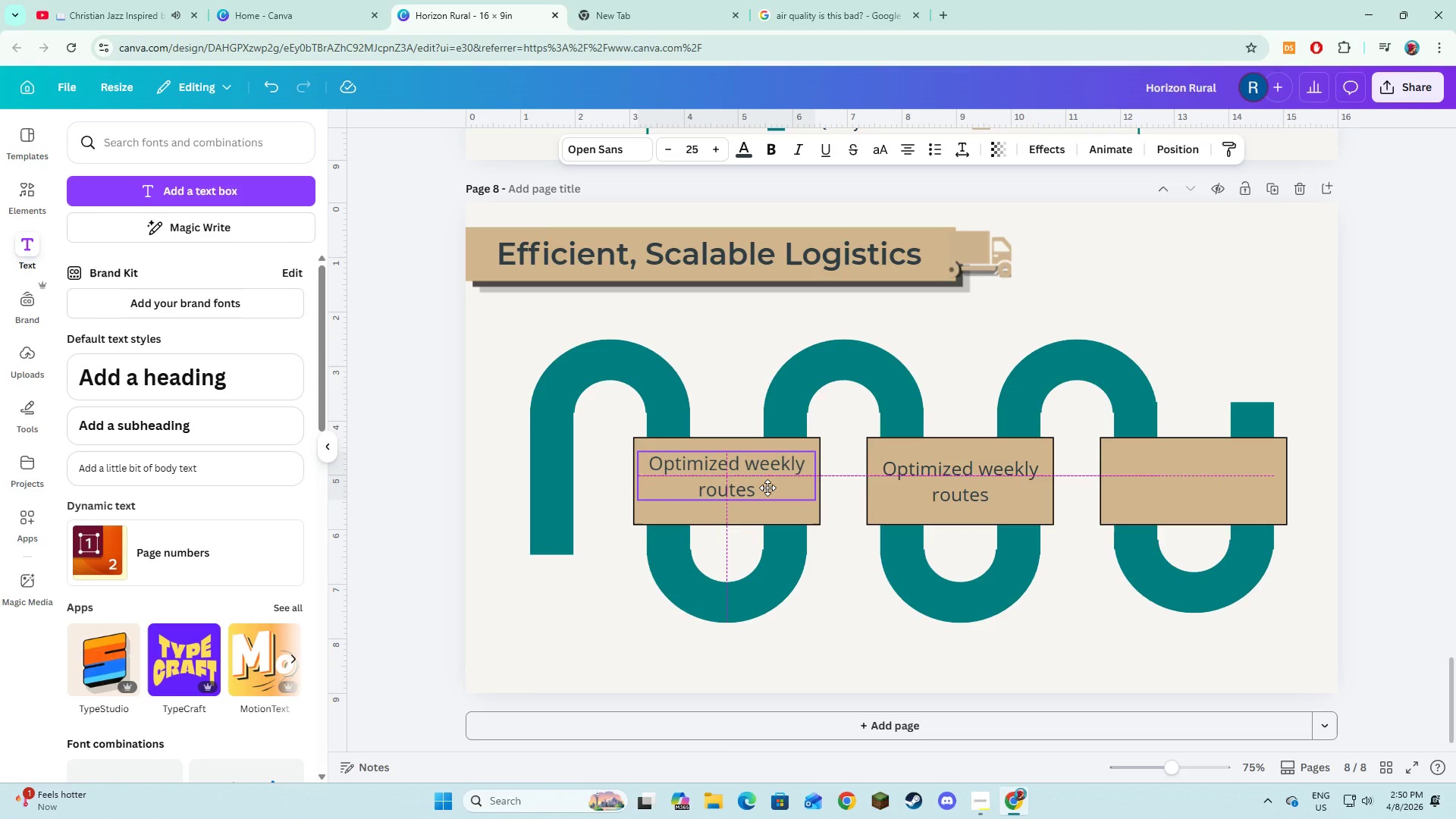 
wait(8.41)
 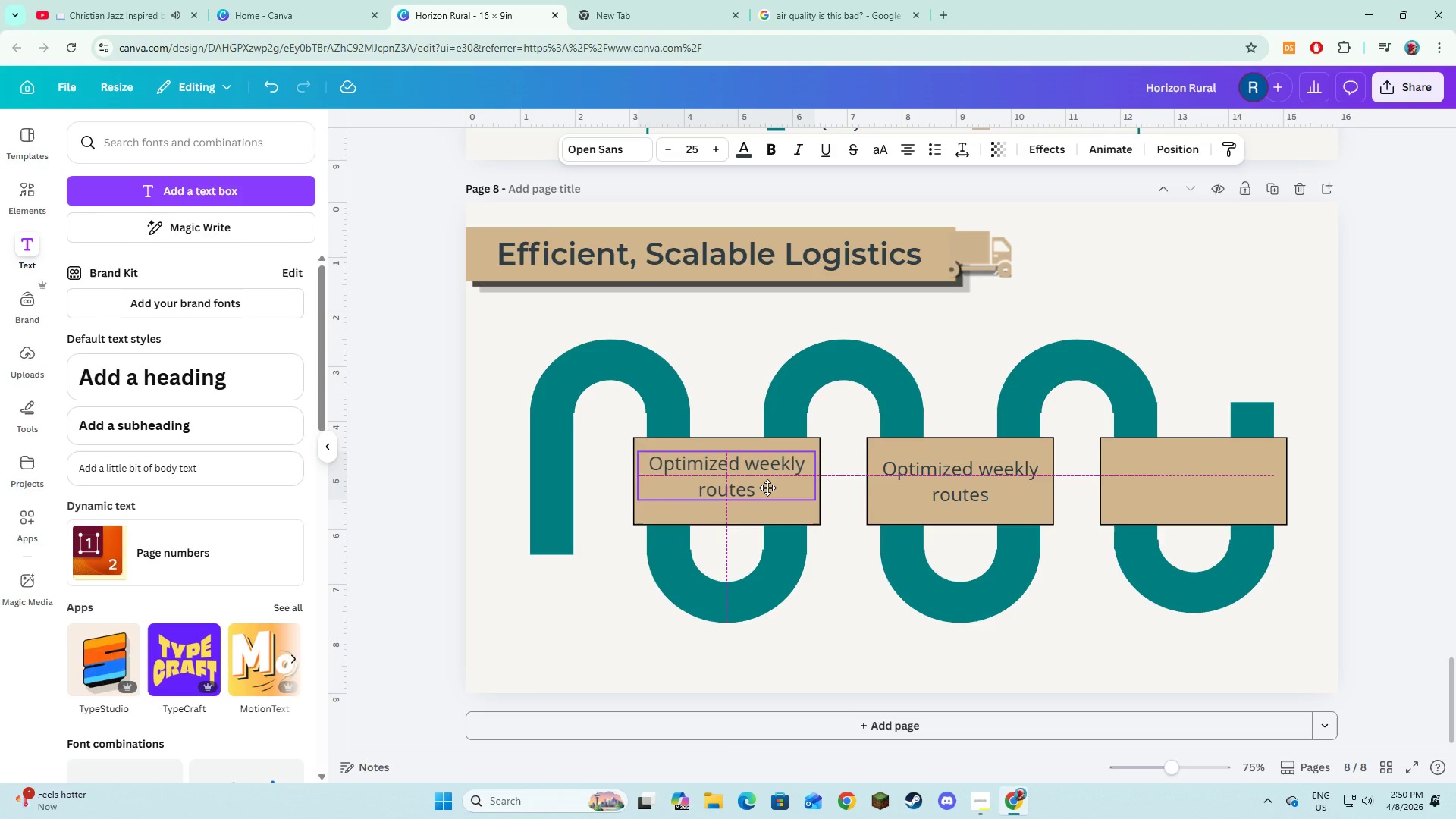 
left_click([768, 491])
 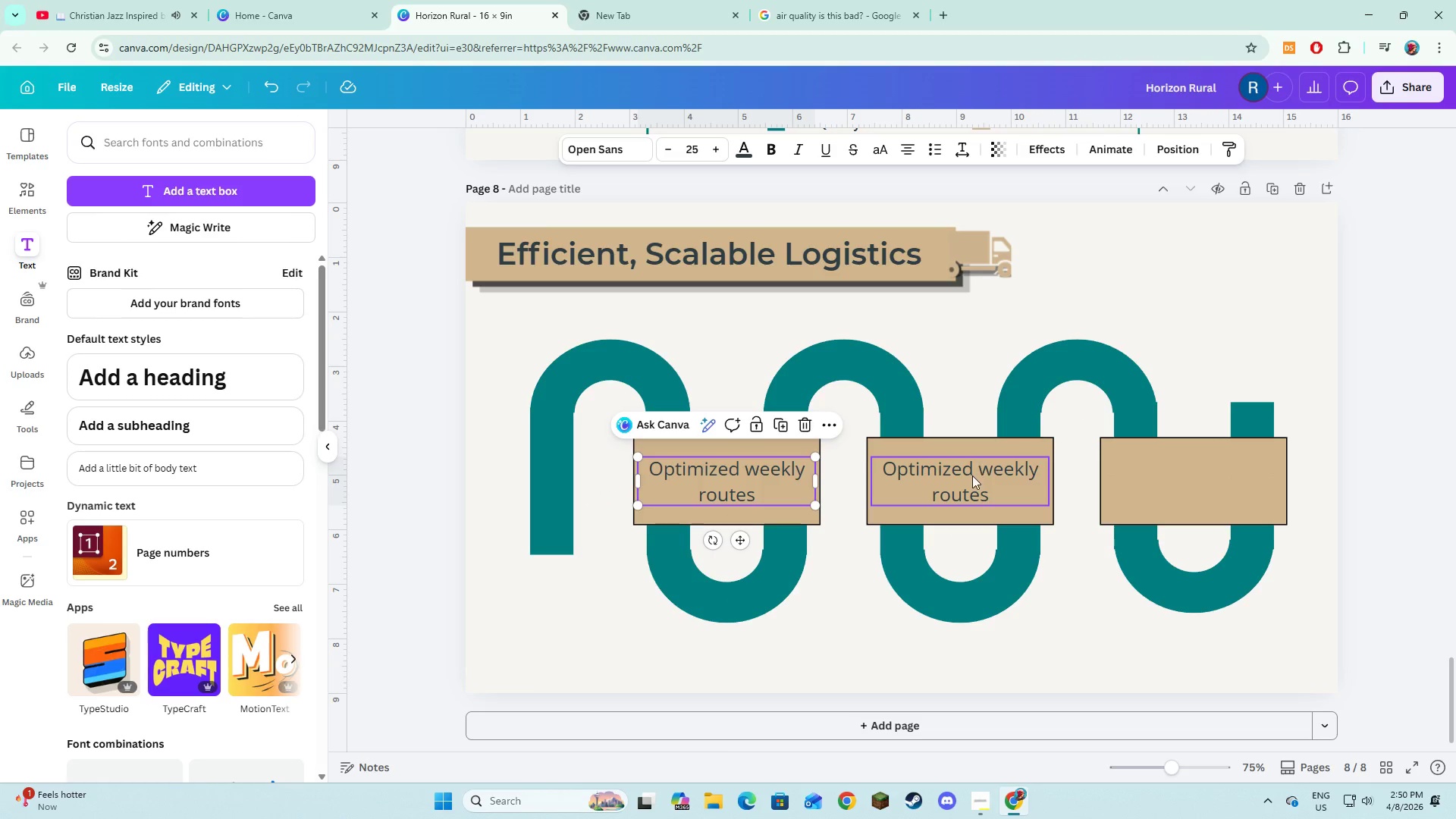 
left_click([972, 475])
 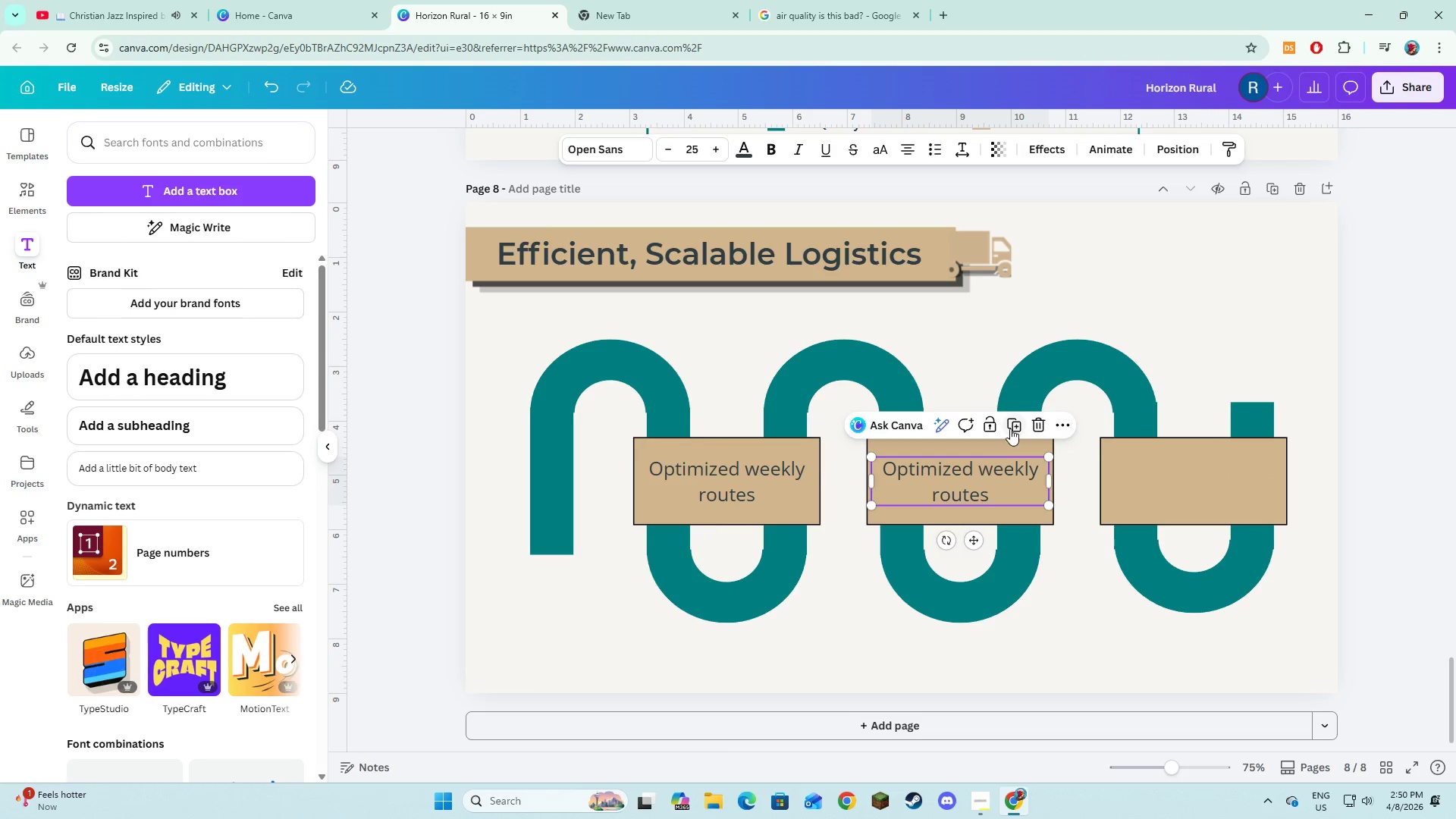 
left_click([1010, 428])
 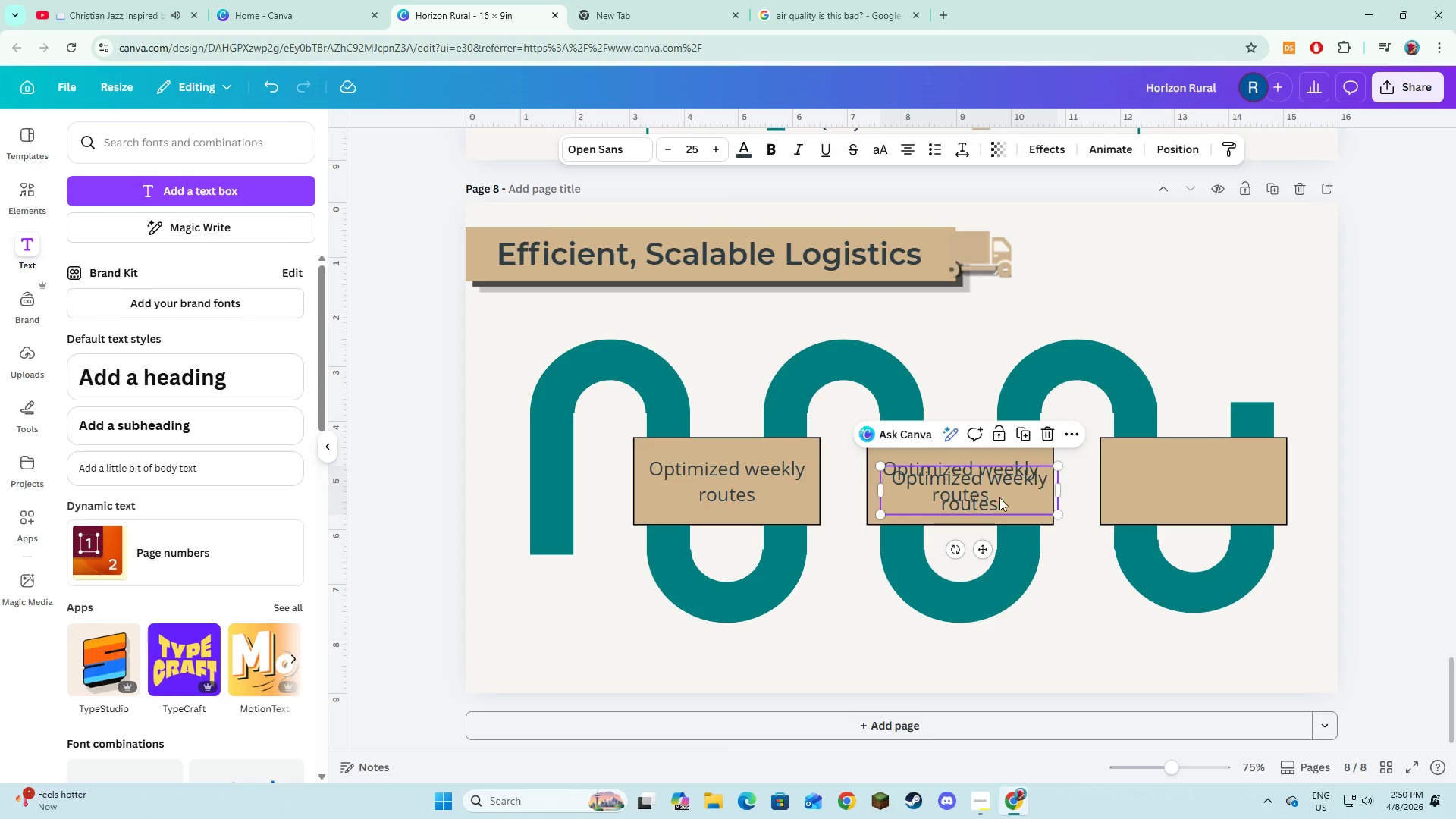 
left_click_drag(start_coordinate=[997, 497], to_coordinate=[1223, 490])
 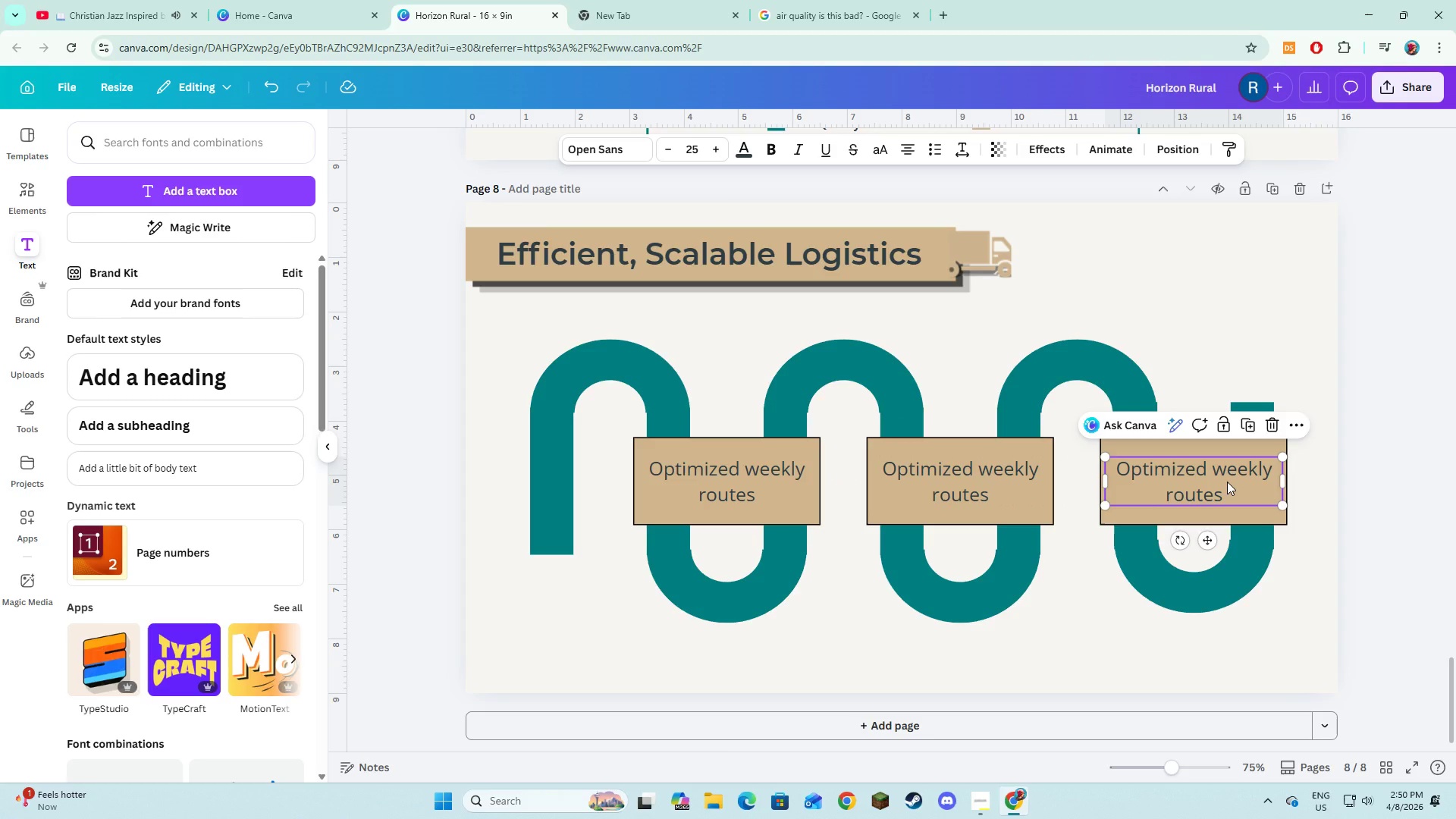 
wait(12.16)
 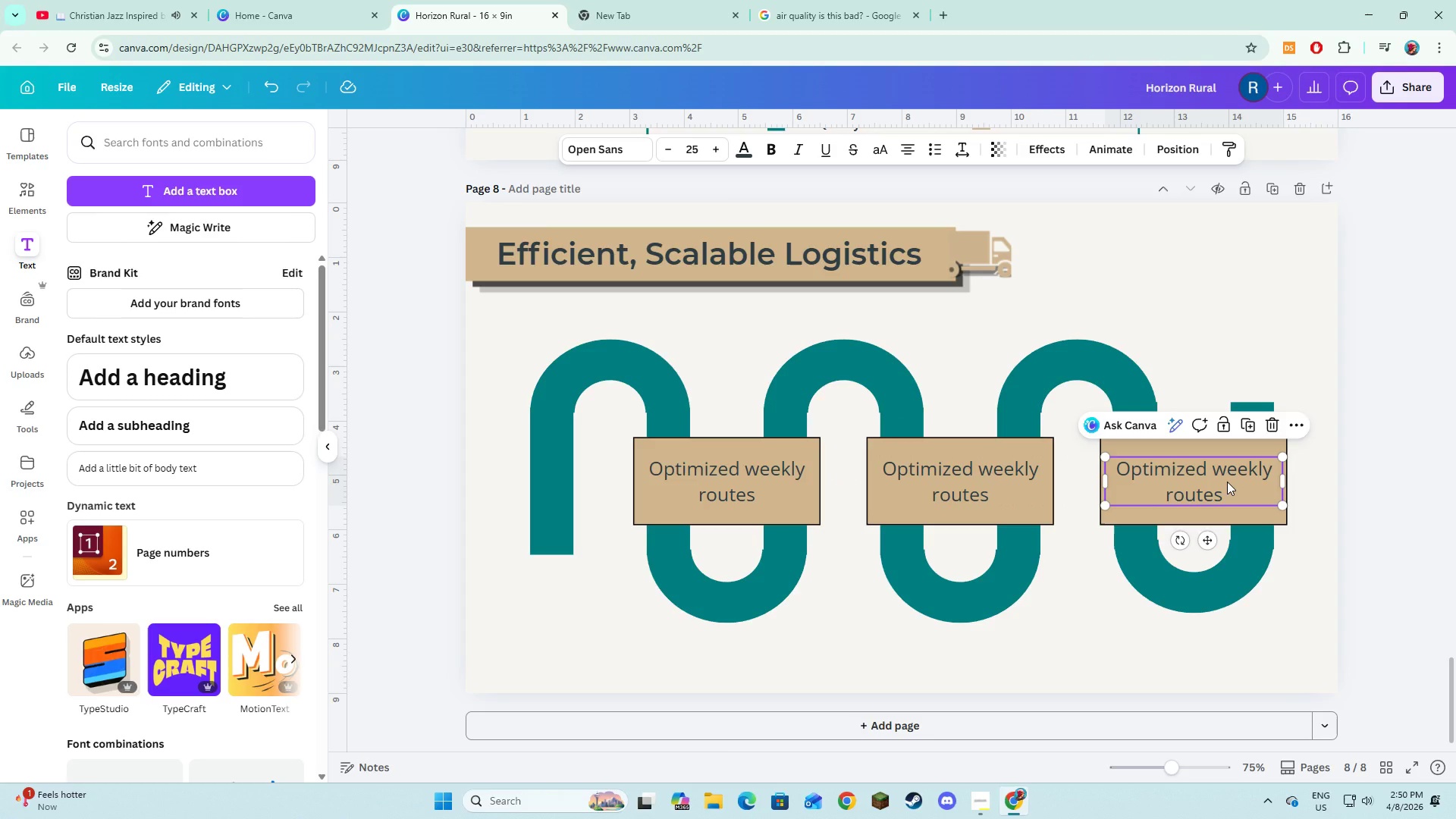 
double_click([1001, 494])
 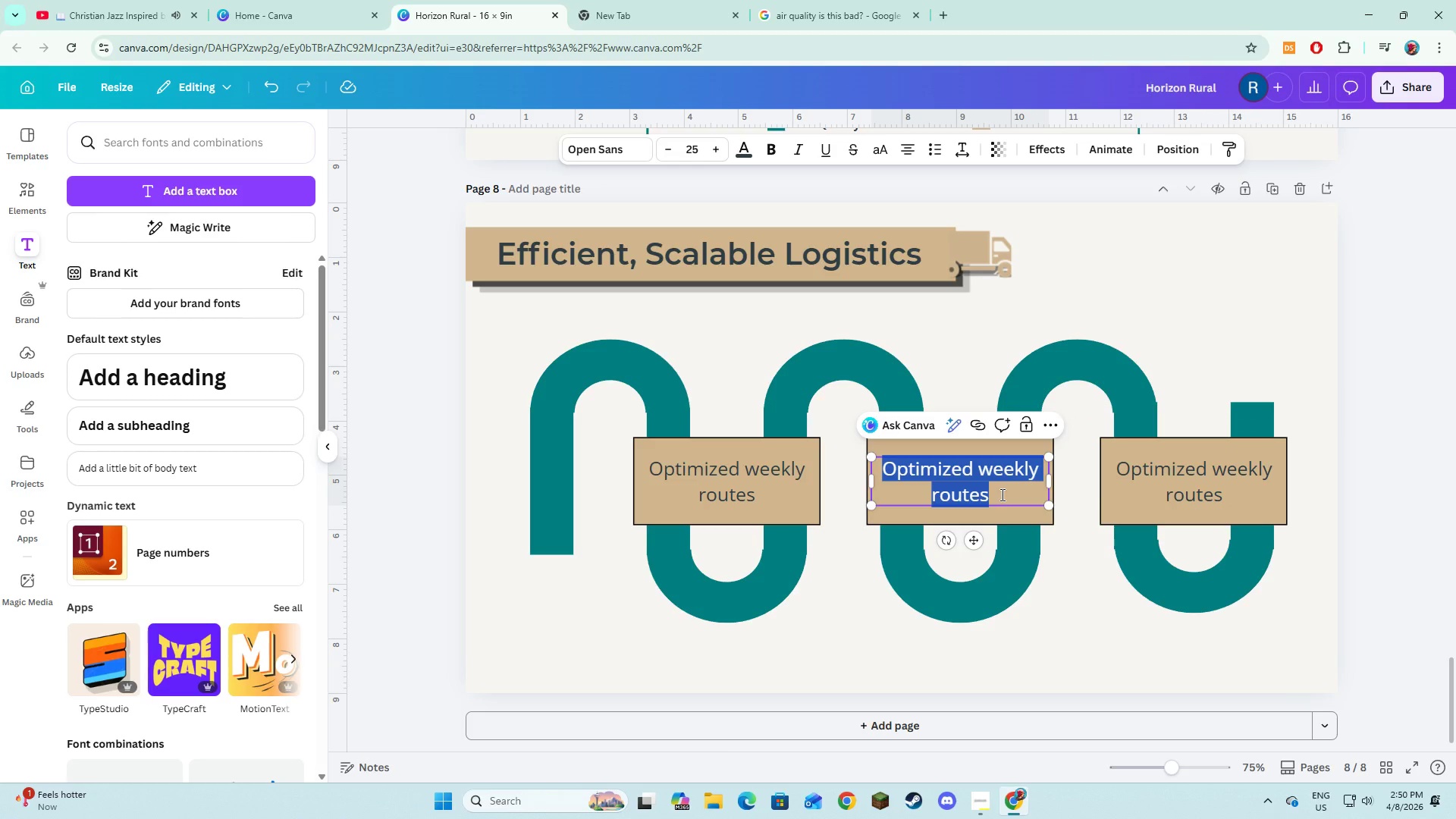 
type(Fll)
key(Backspace)
type(eet maintenance partnerships)
 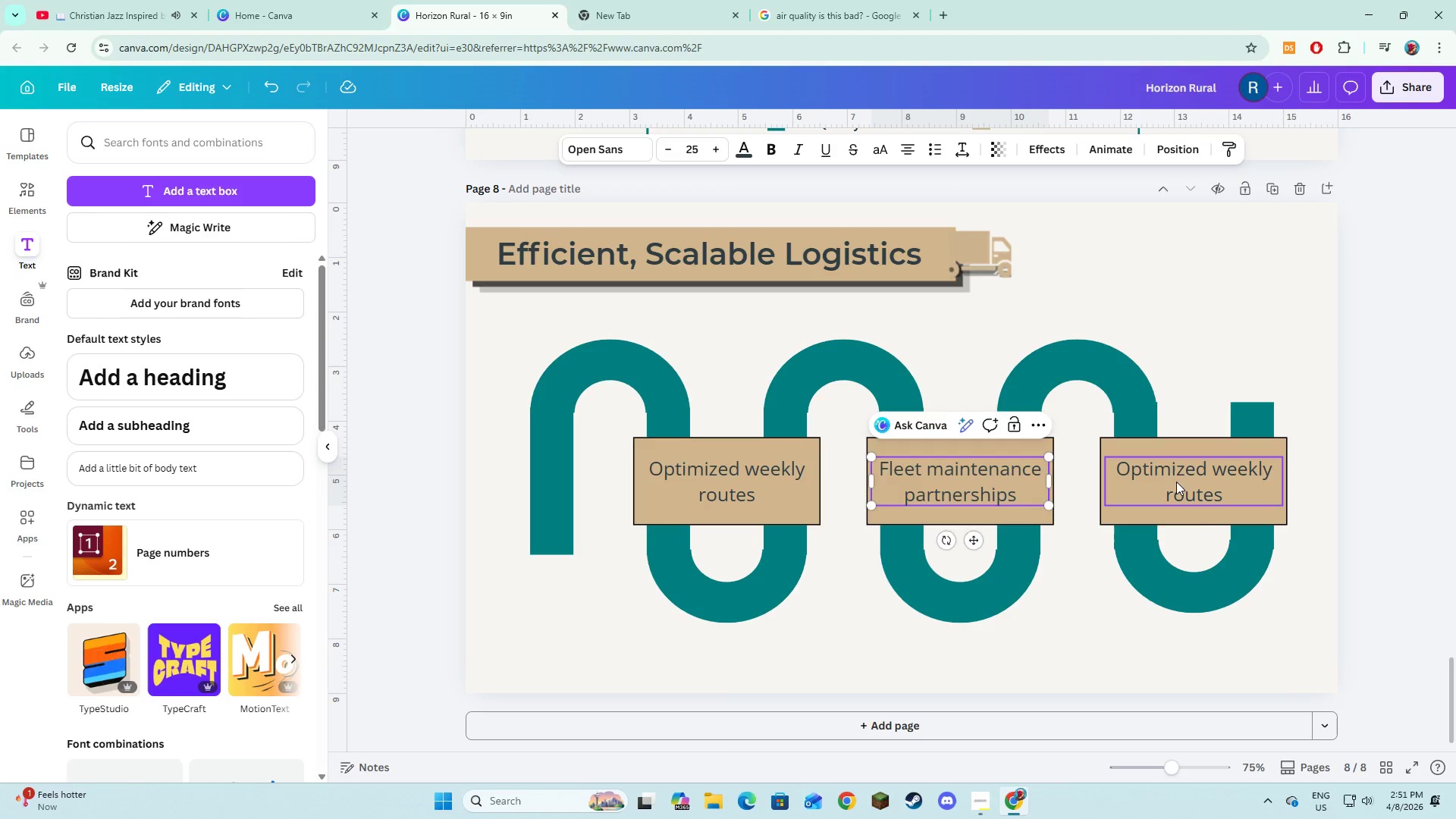 
double_click([1178, 482])
 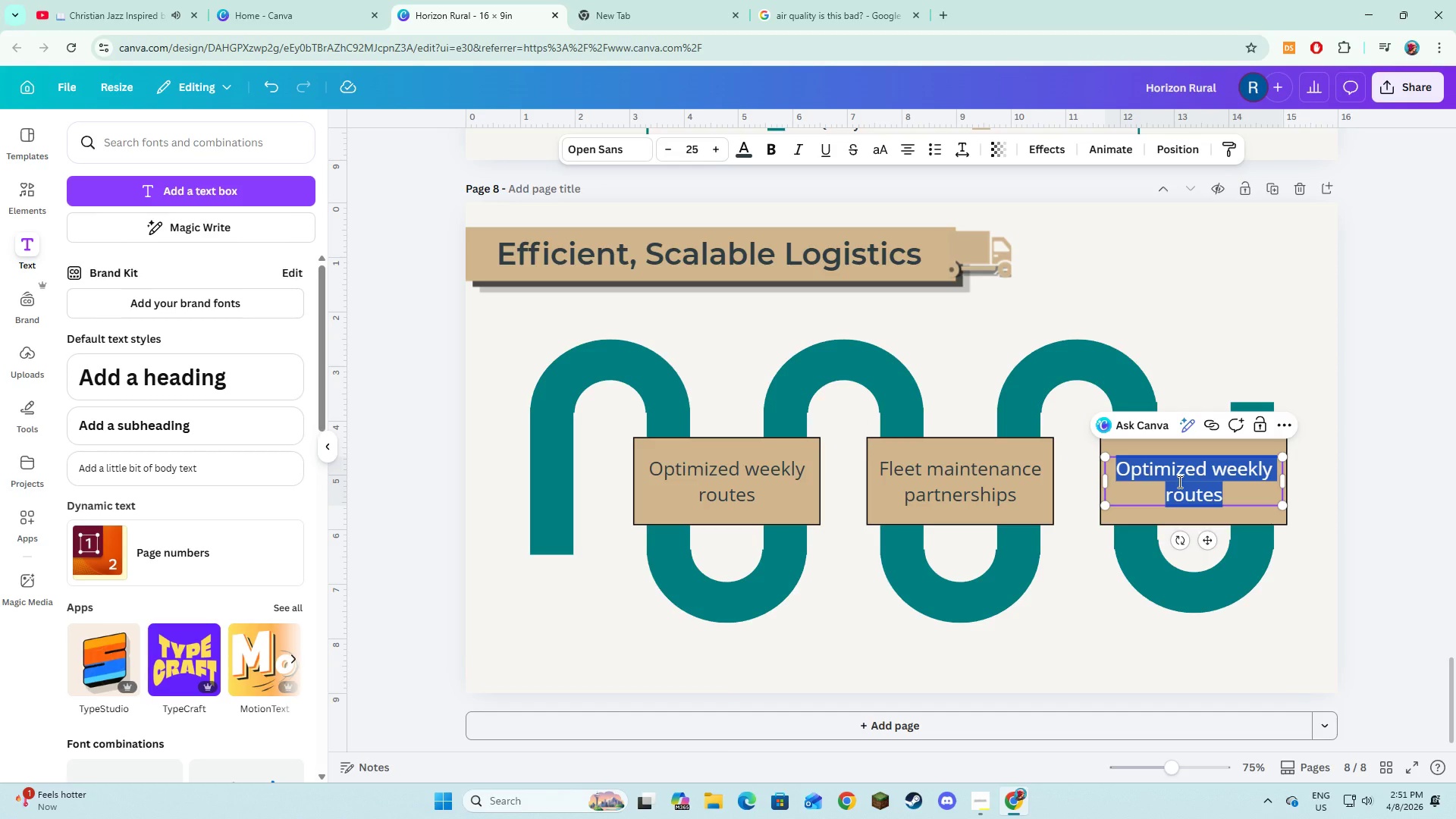 
type(Centralized operation )
key(Backspace)
type(s hub)
 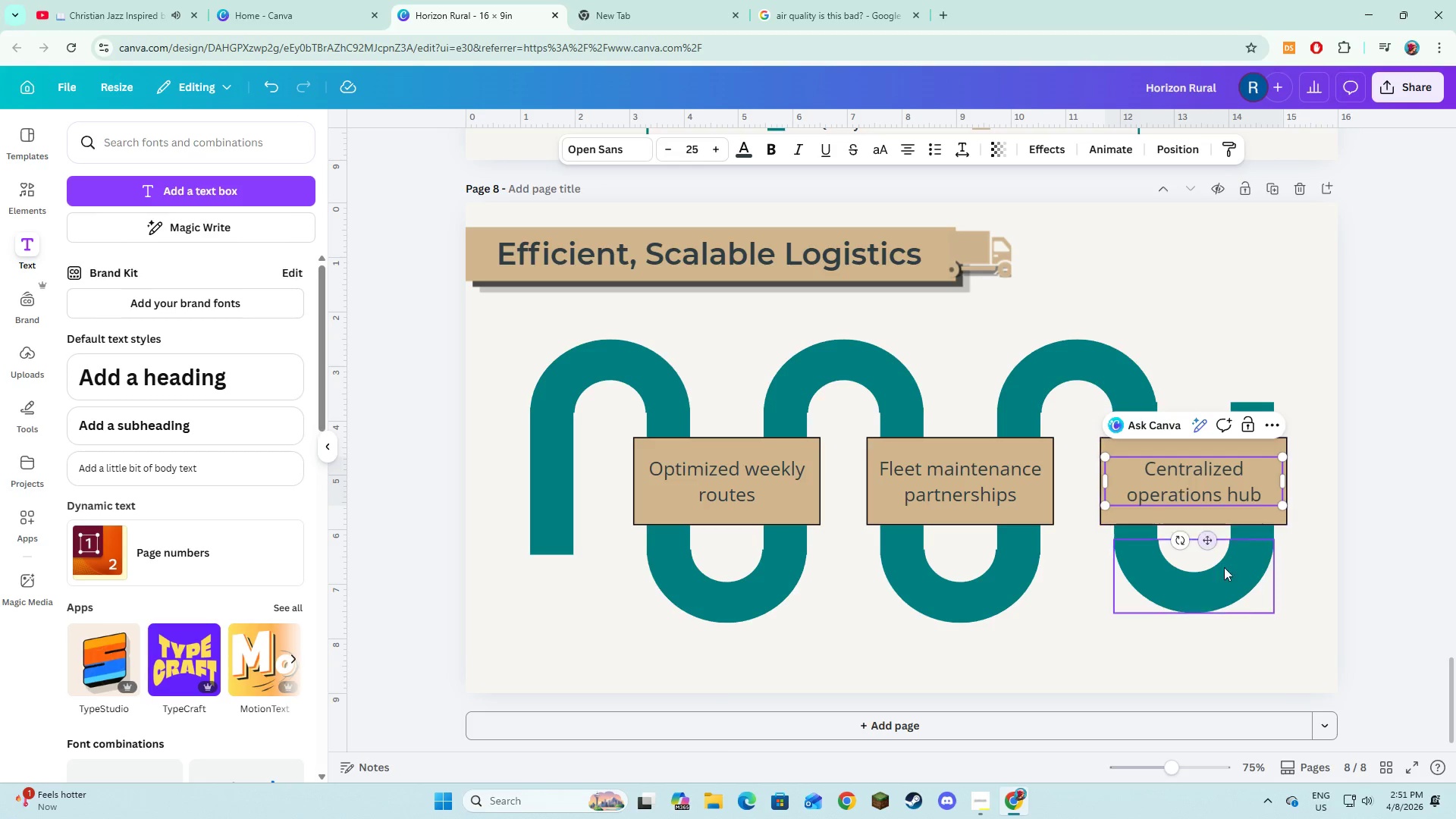 
left_click([1249, 609])
 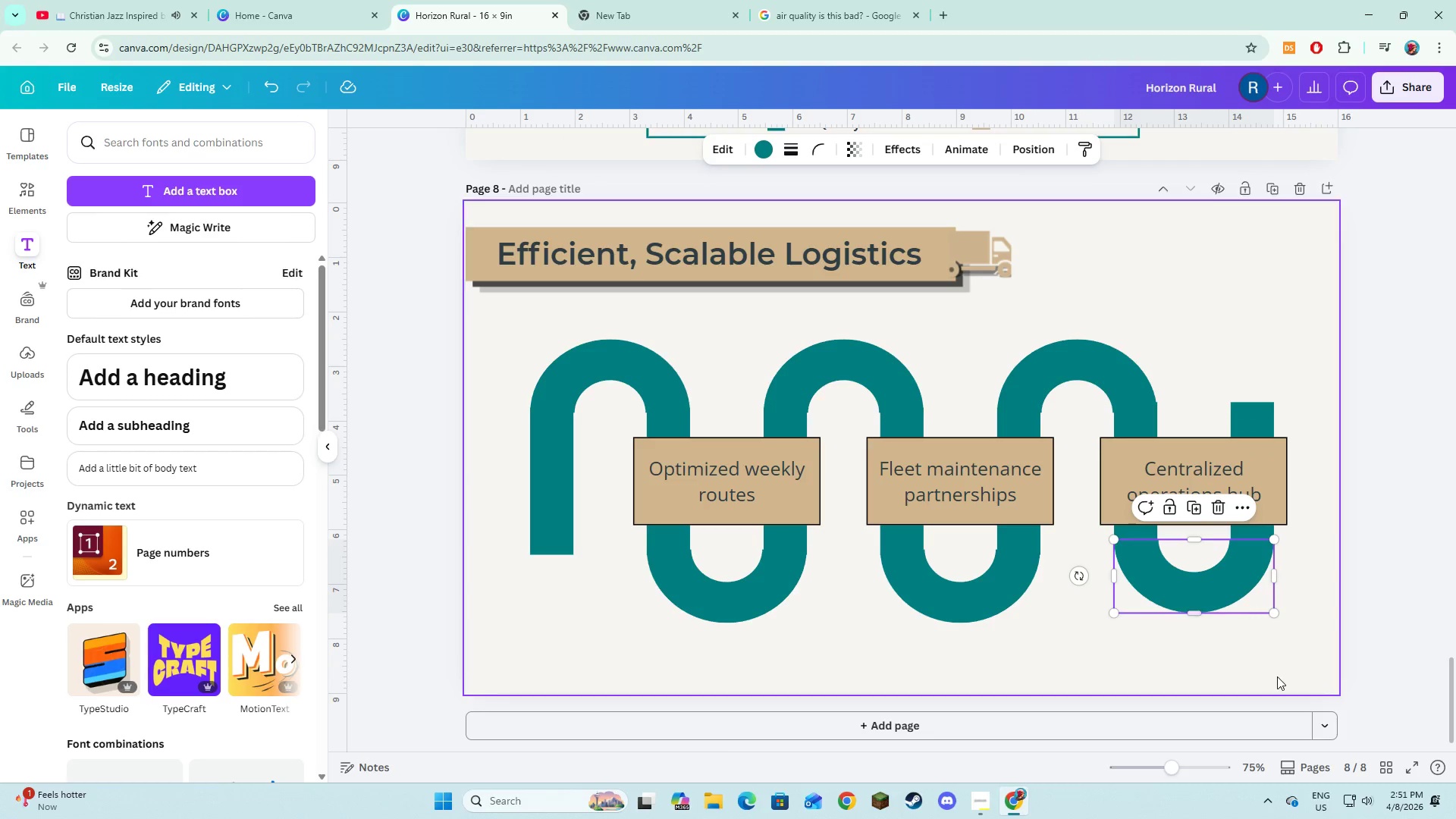 
left_click([1277, 676])
 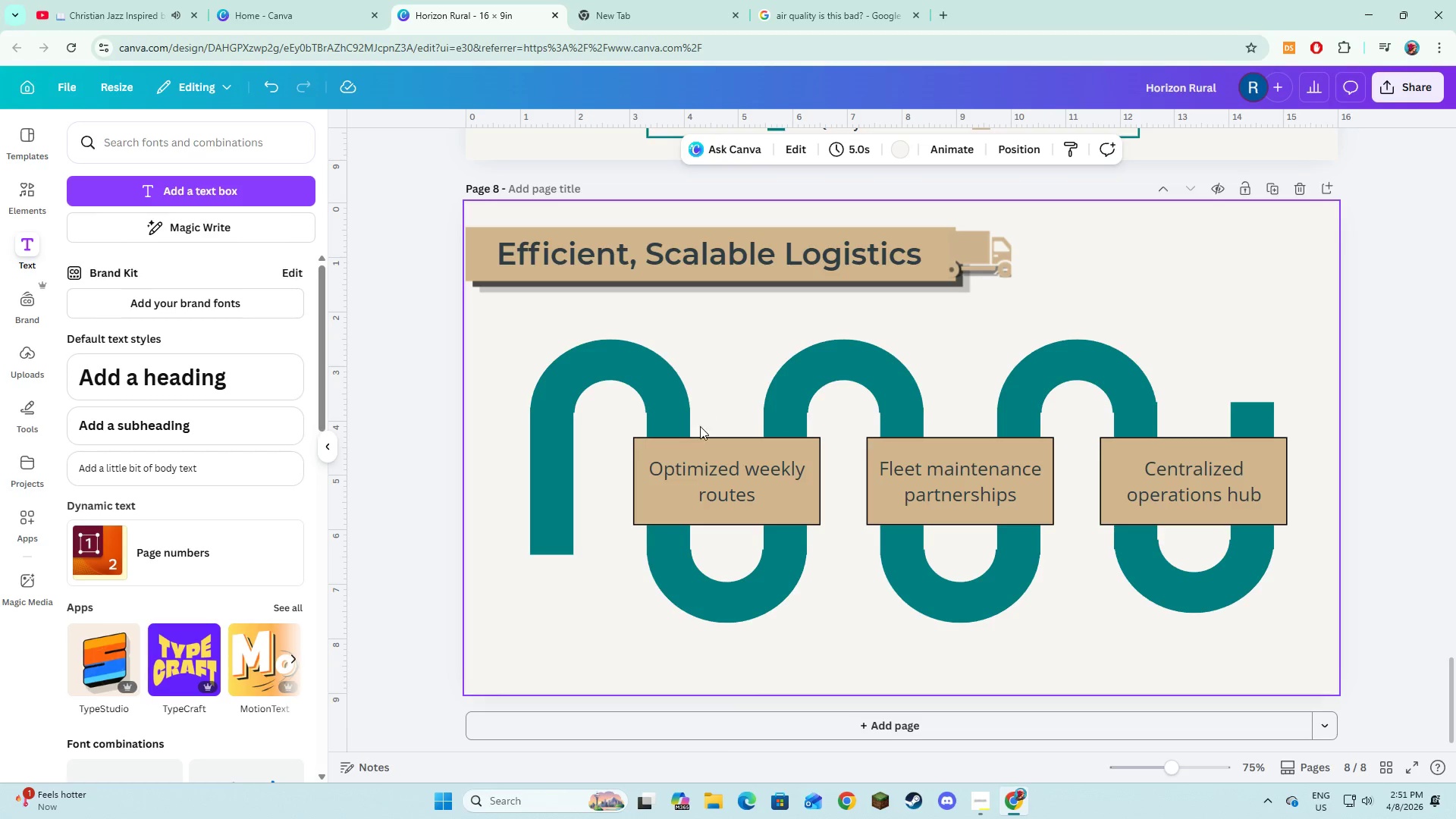 
wait(5.45)
 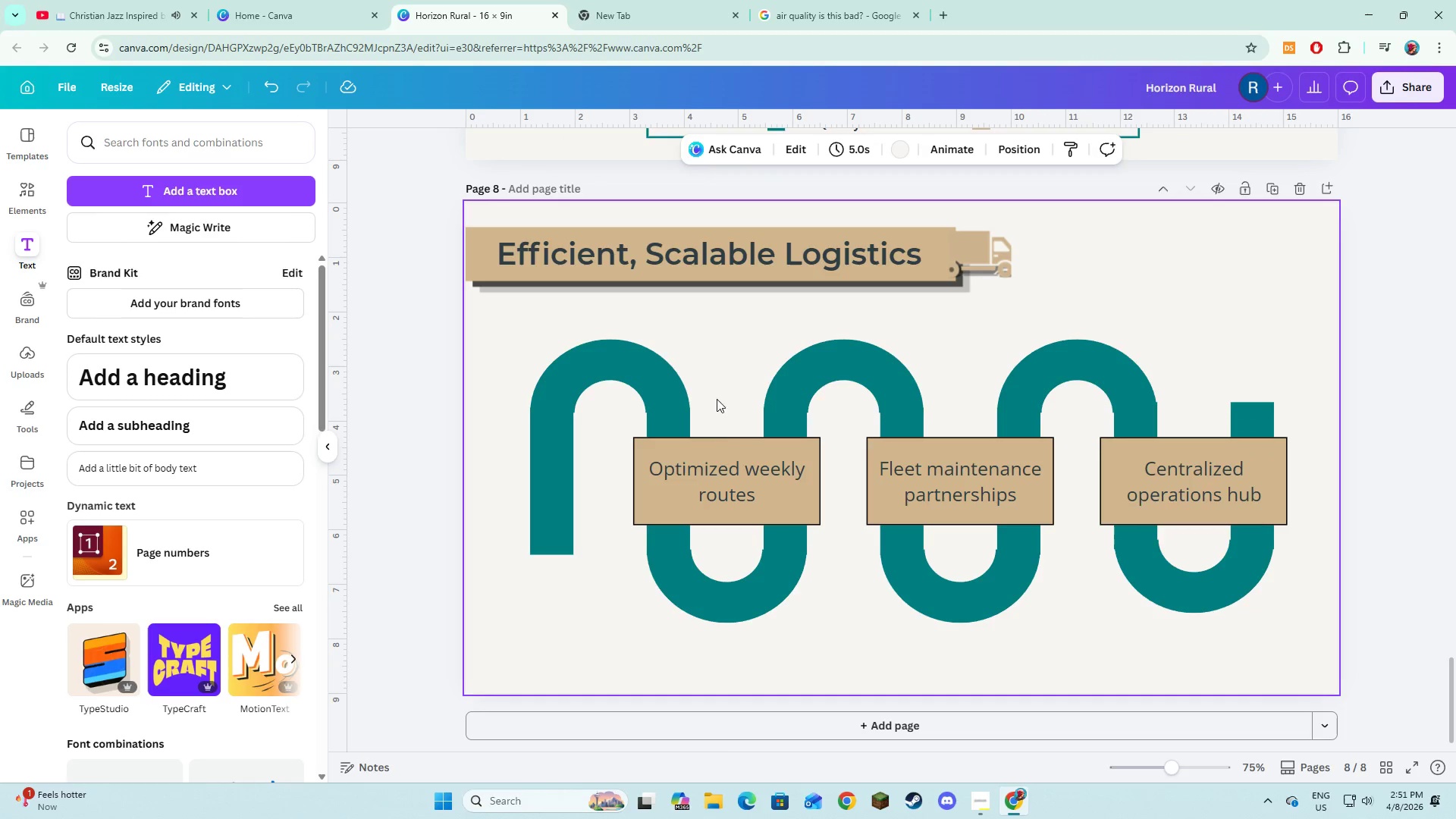 
left_click([579, 593])
 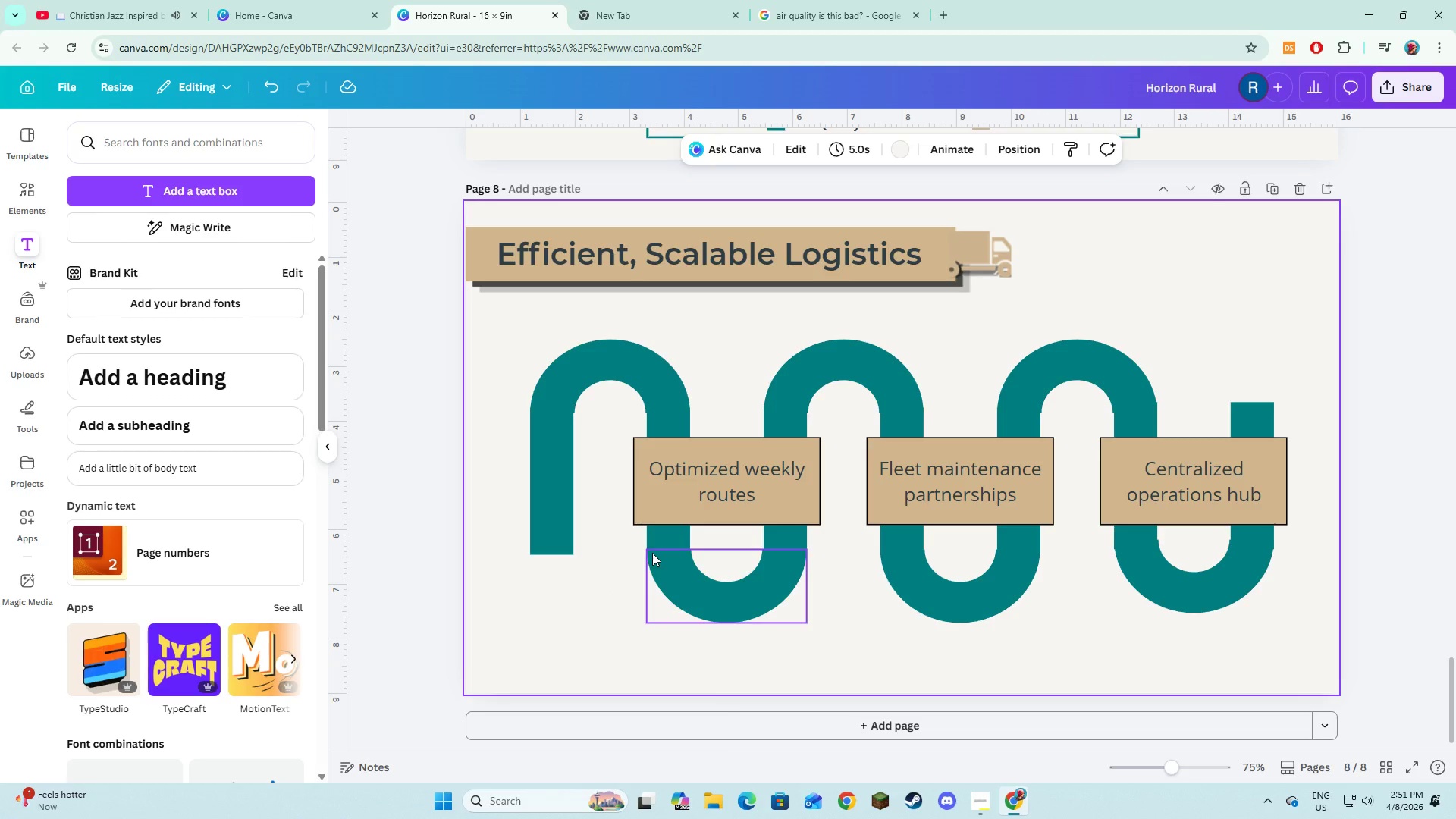 
left_click([669, 529])
 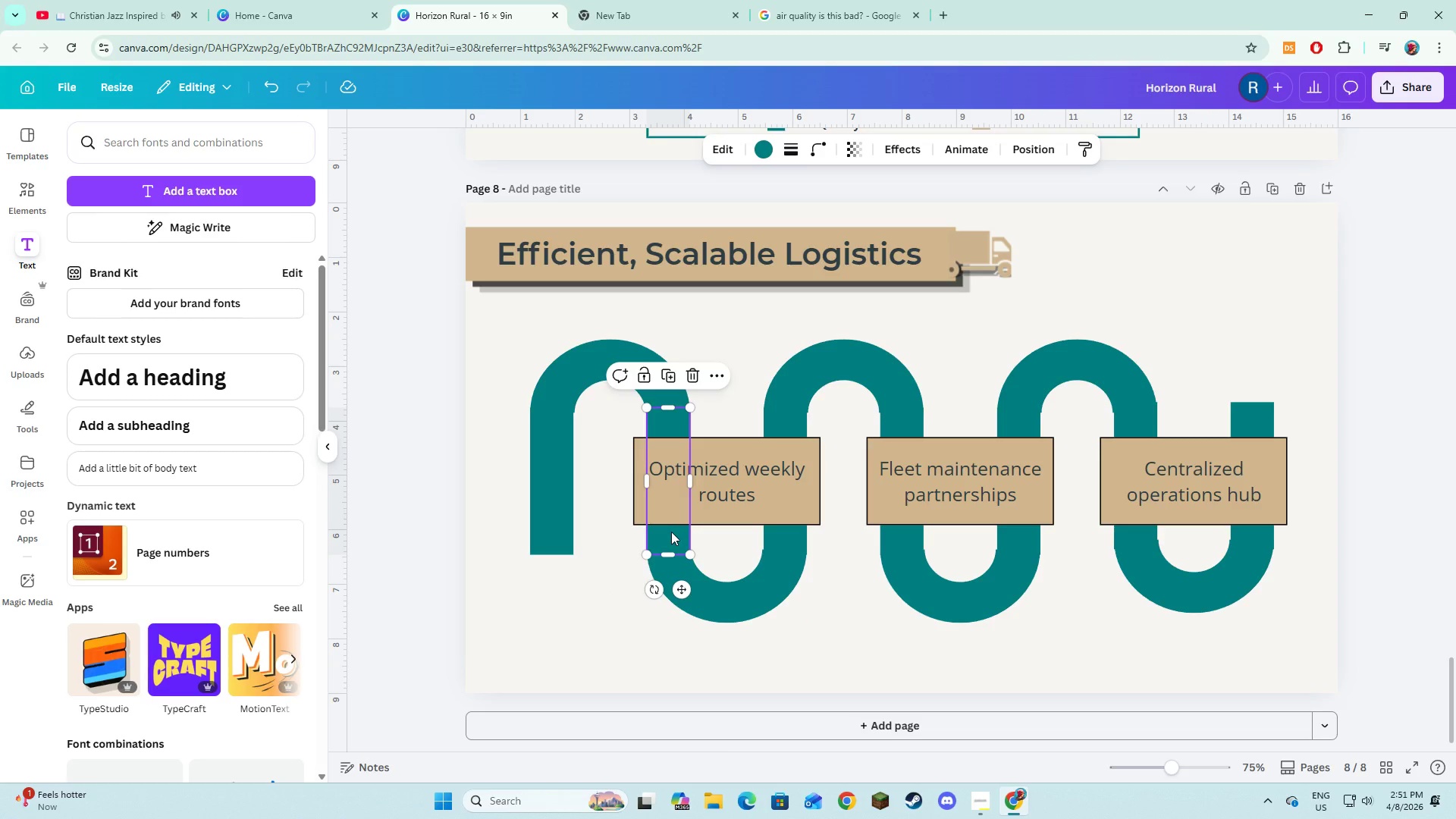 
wait(6.69)
 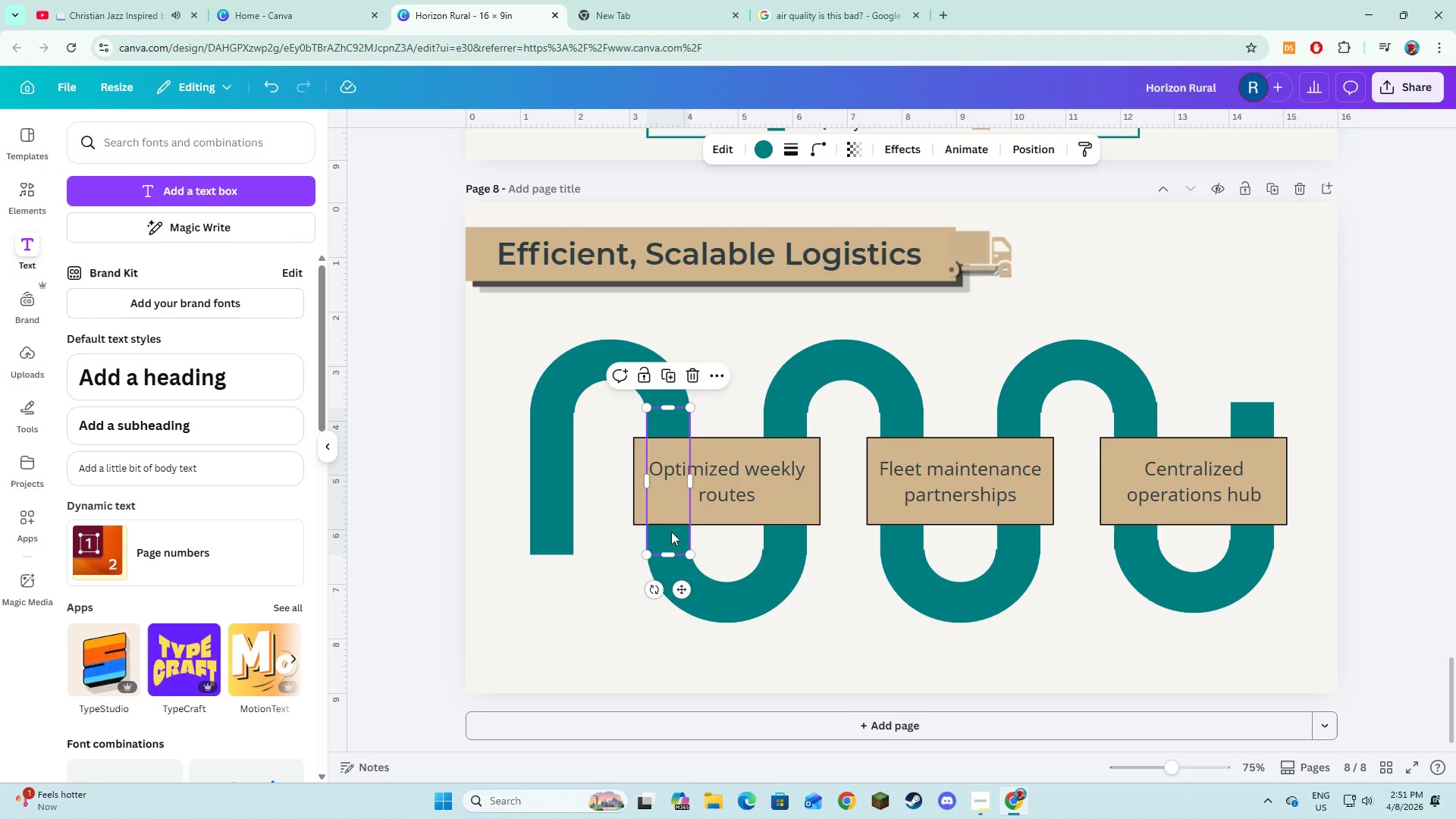 
left_click([858, 631])
 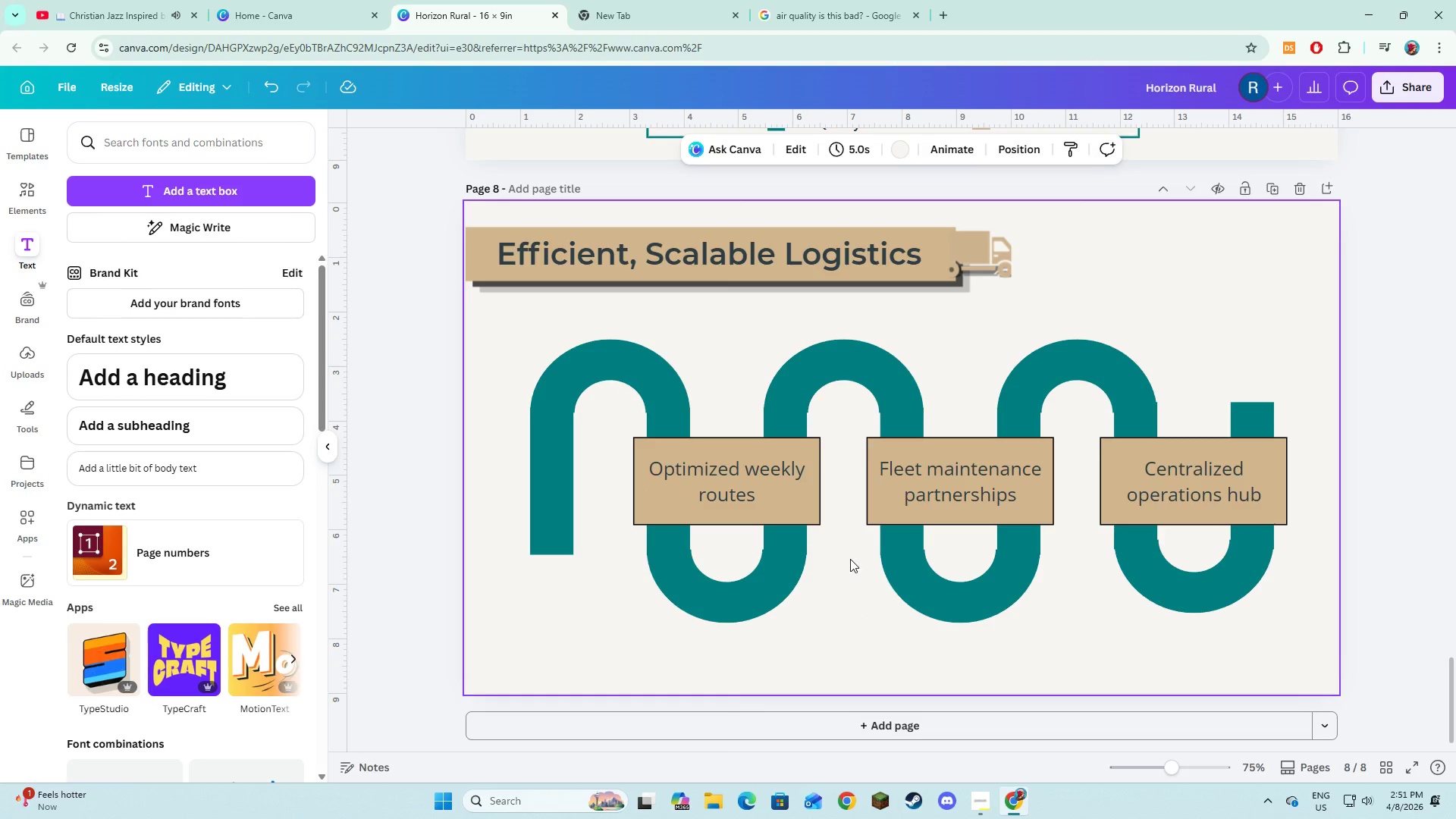 
key(Alt+AltLeft)
 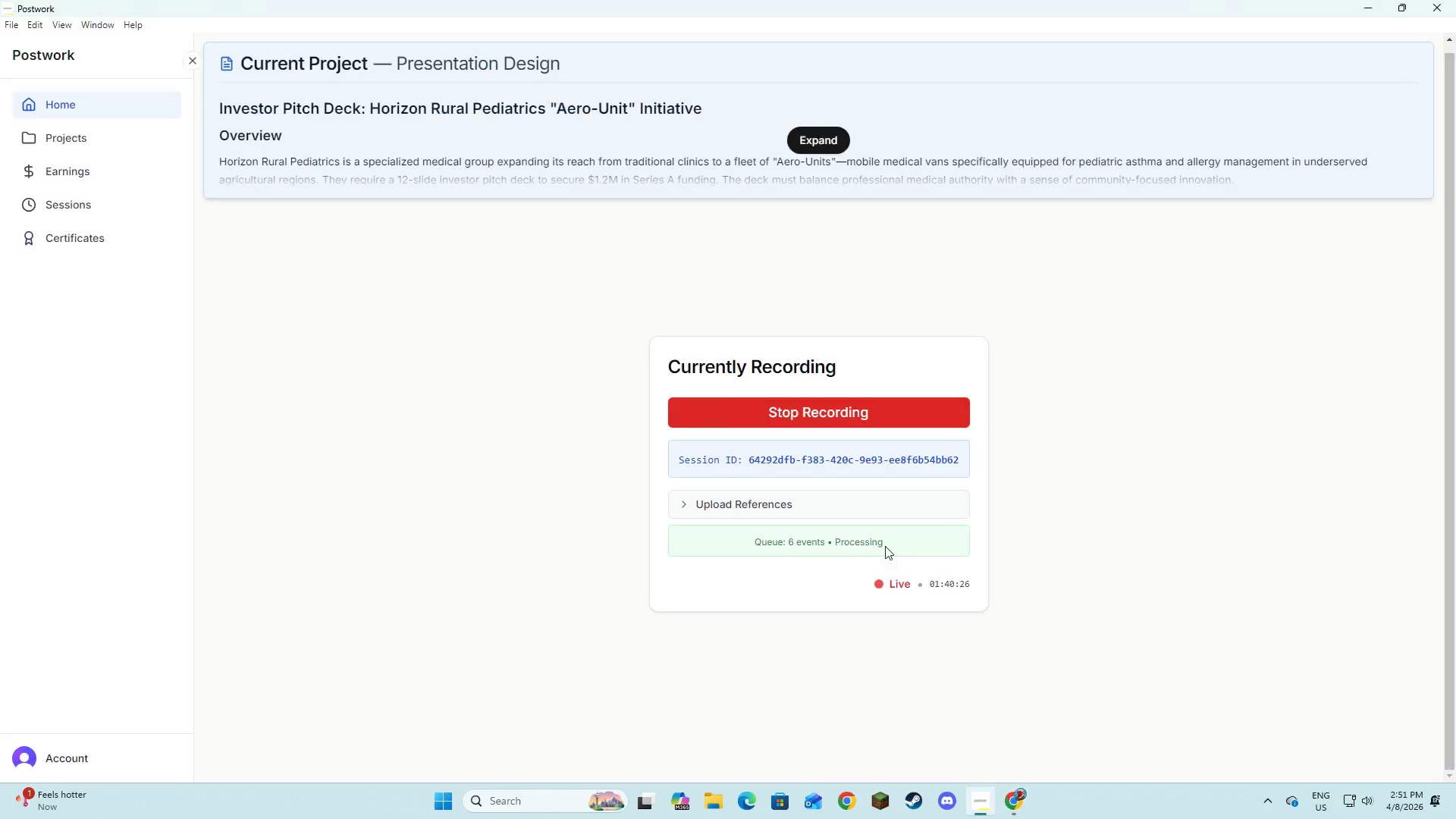 
key(Alt+Tab)